 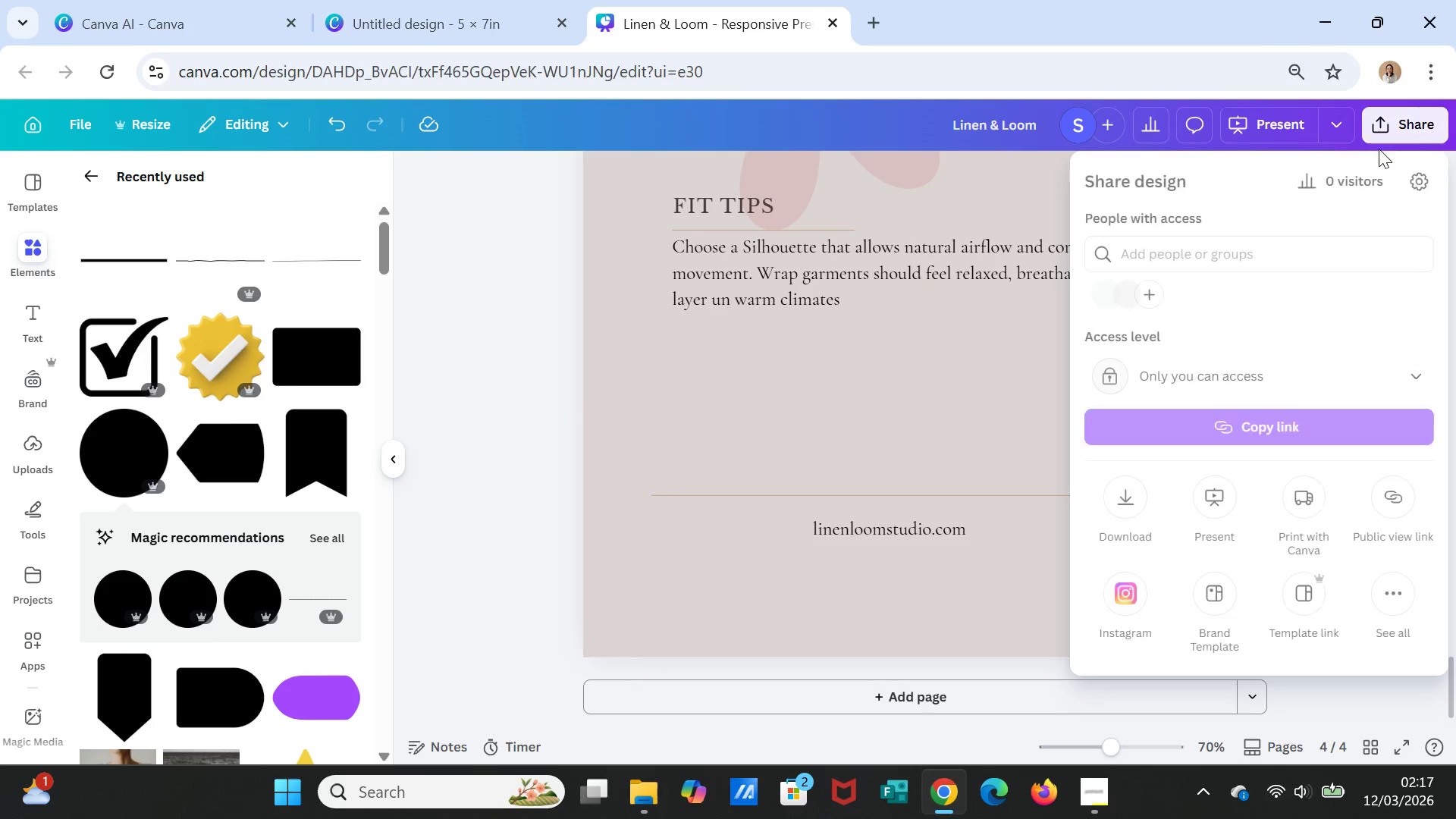 
left_click([1134, 504])
 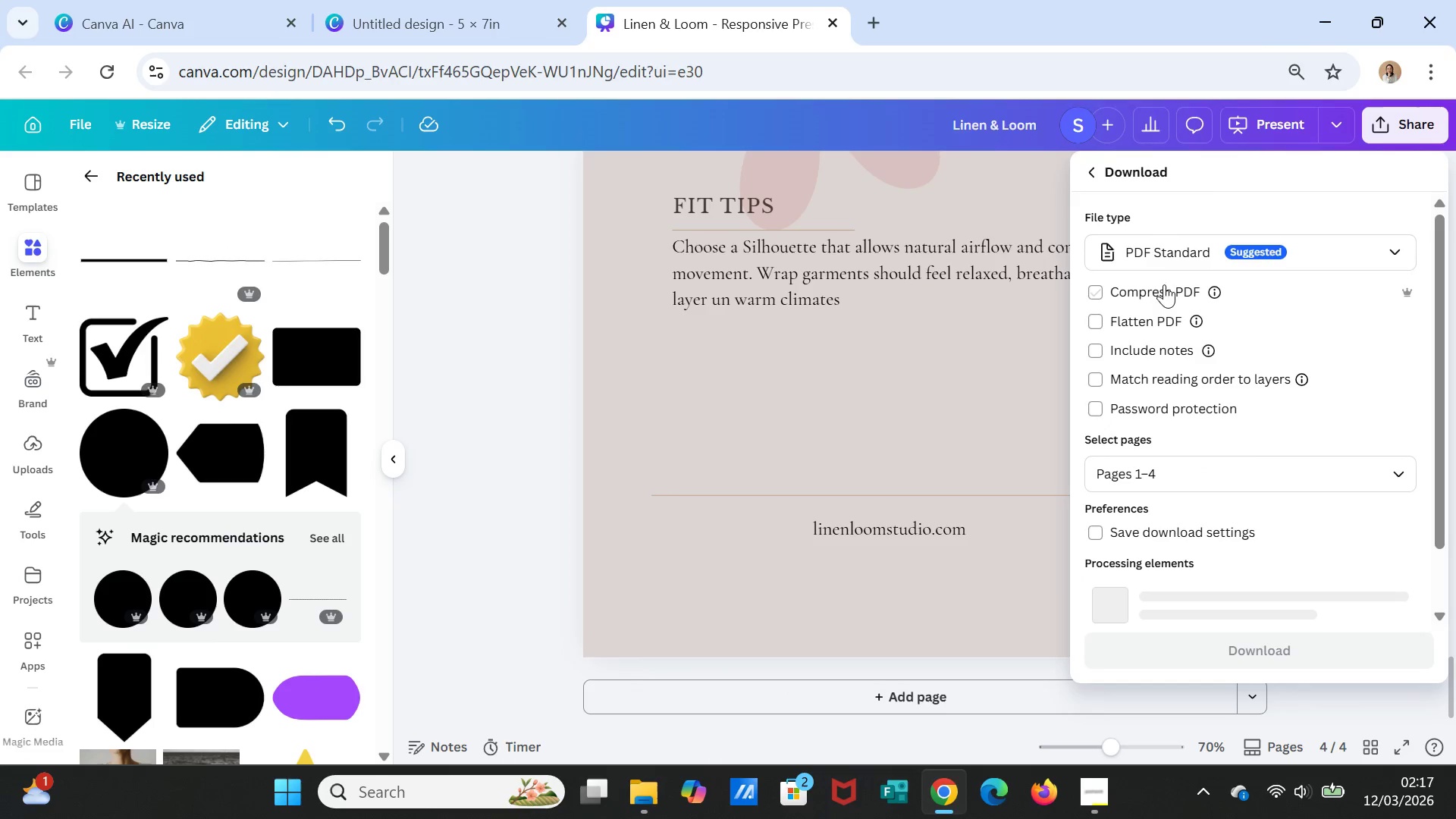 
double_click([1162, 251])
 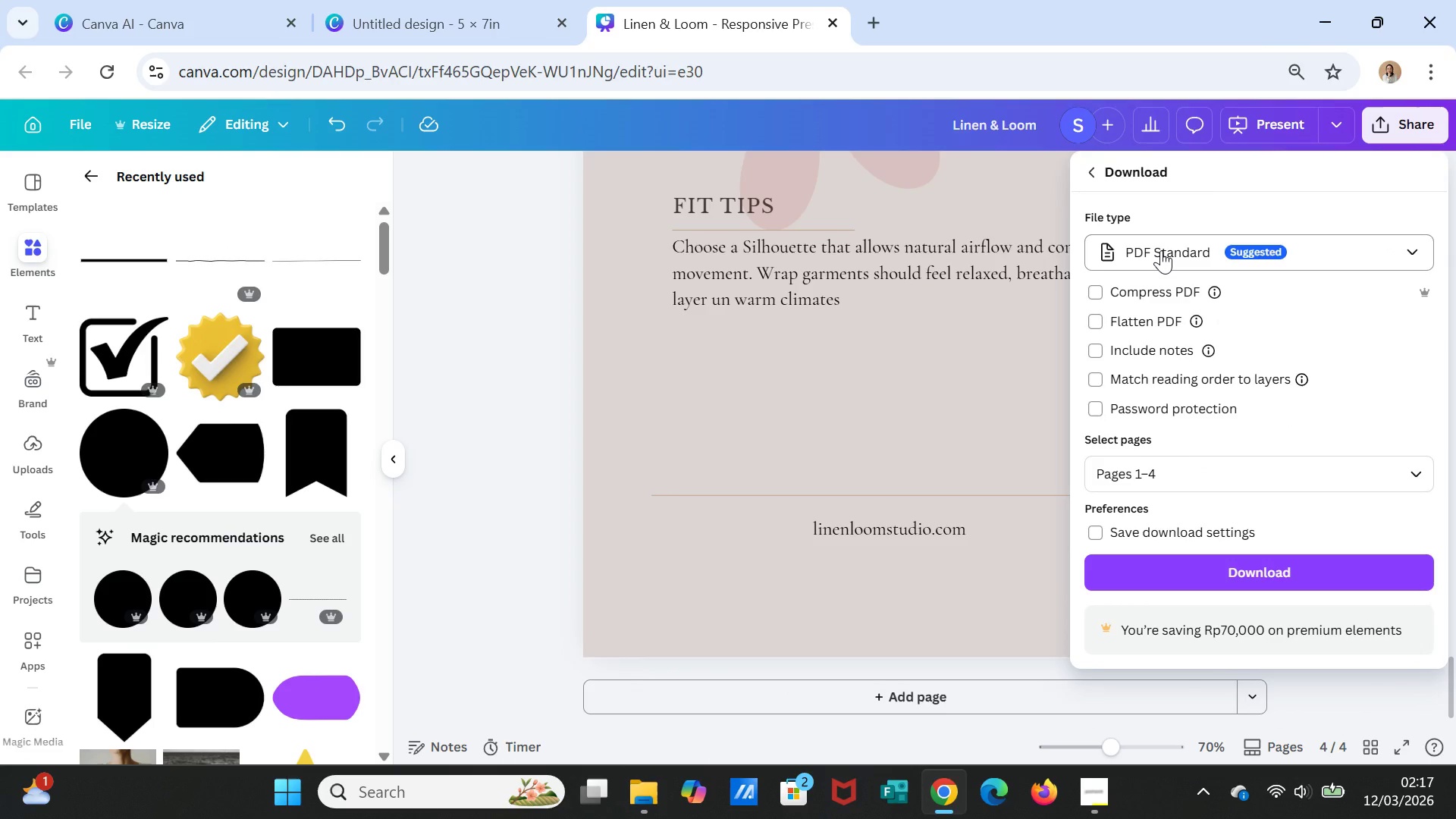 
left_click([1161, 250])
 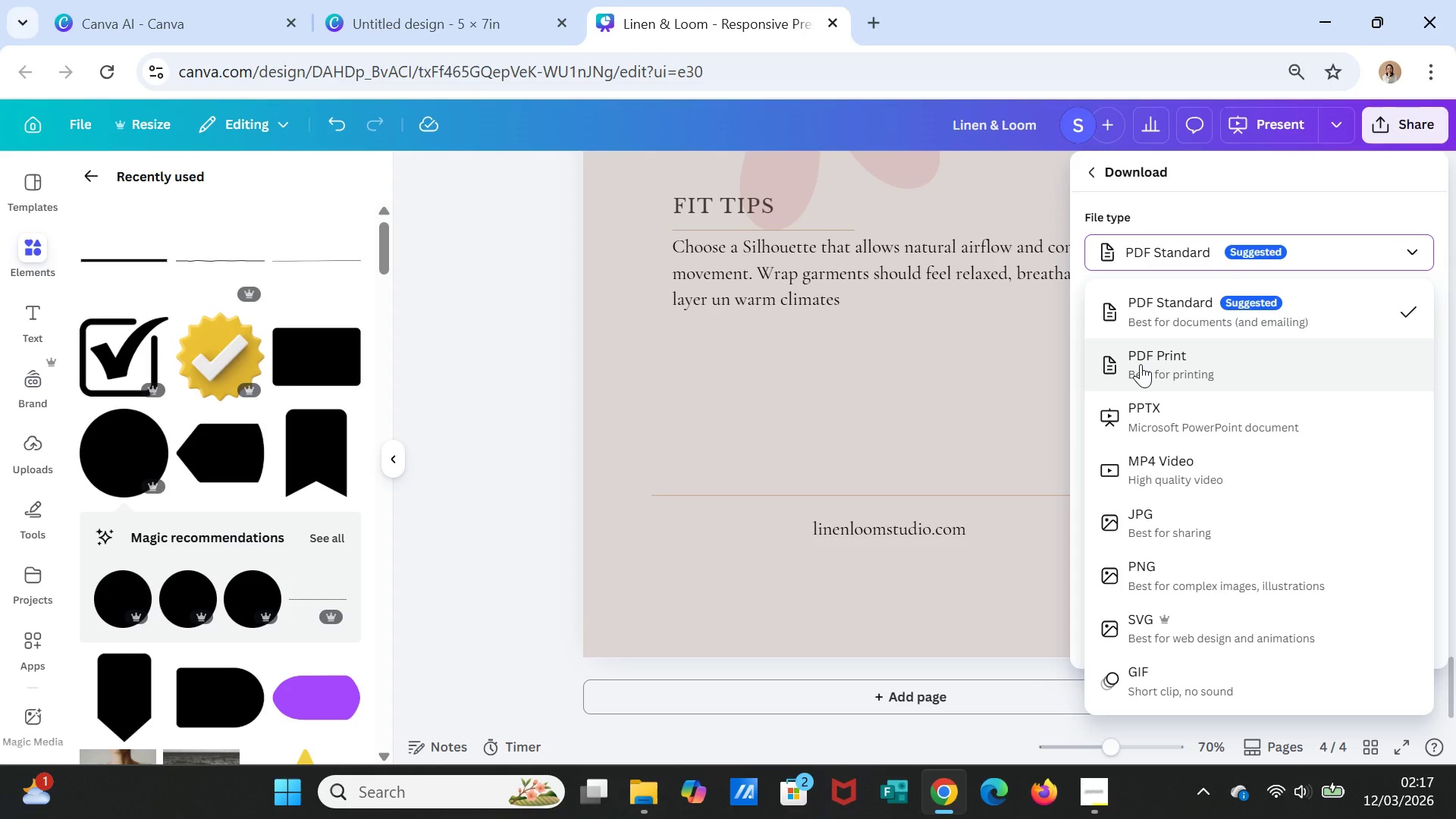 
double_click([1141, 364])
 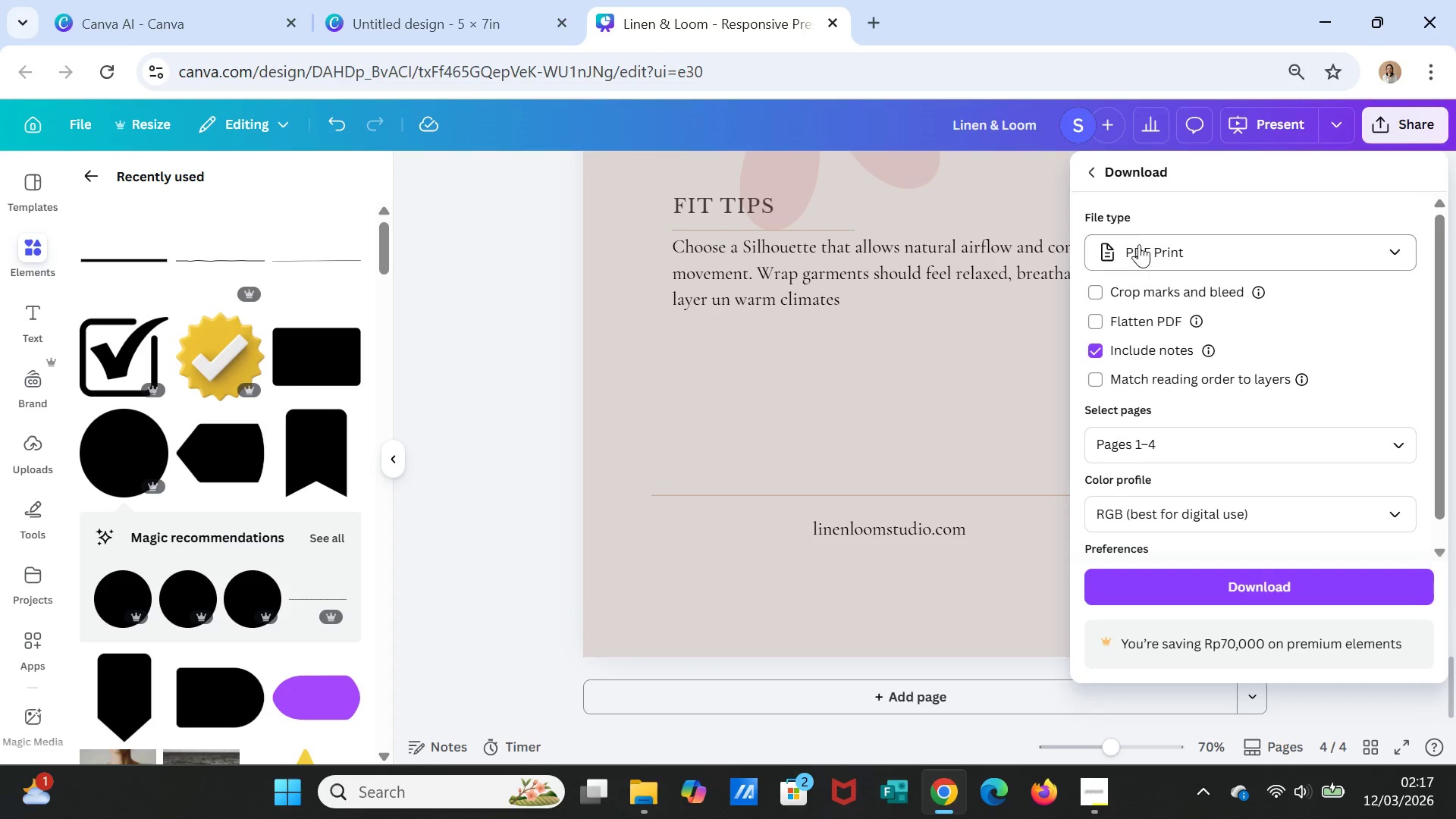 
left_click([1139, 242])
 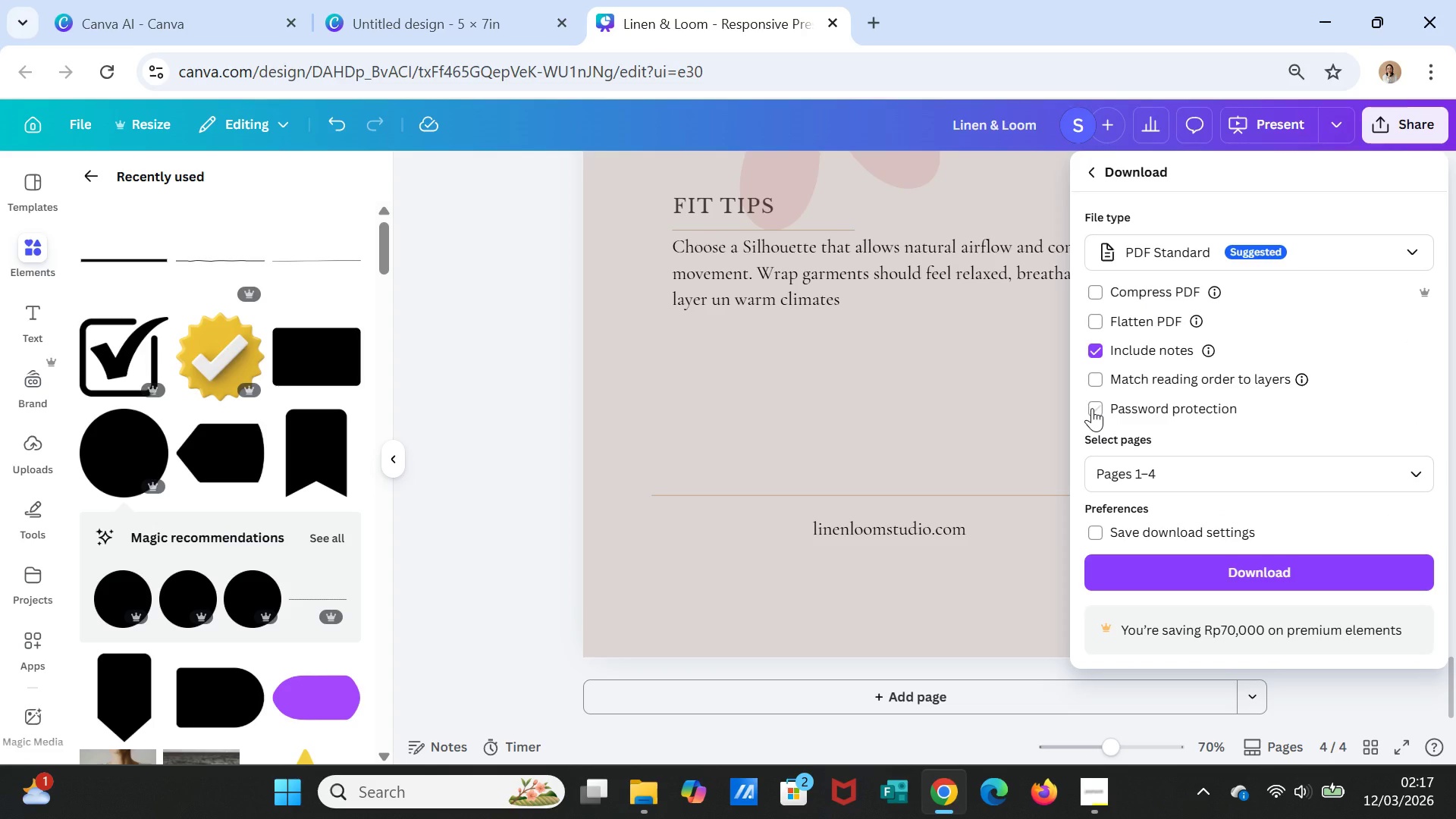 
wait(8.8)
 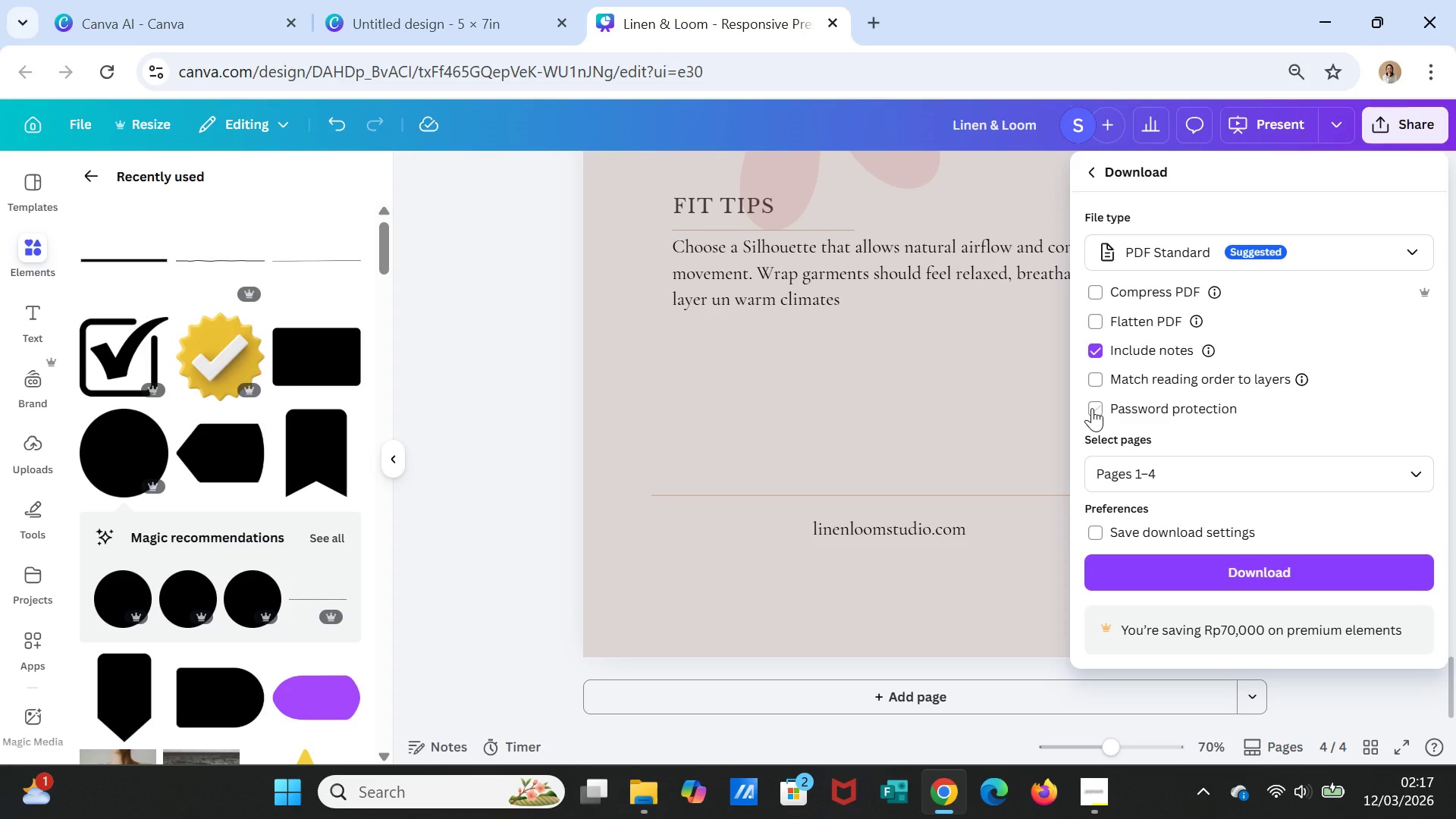 
double_click([1169, 483])
 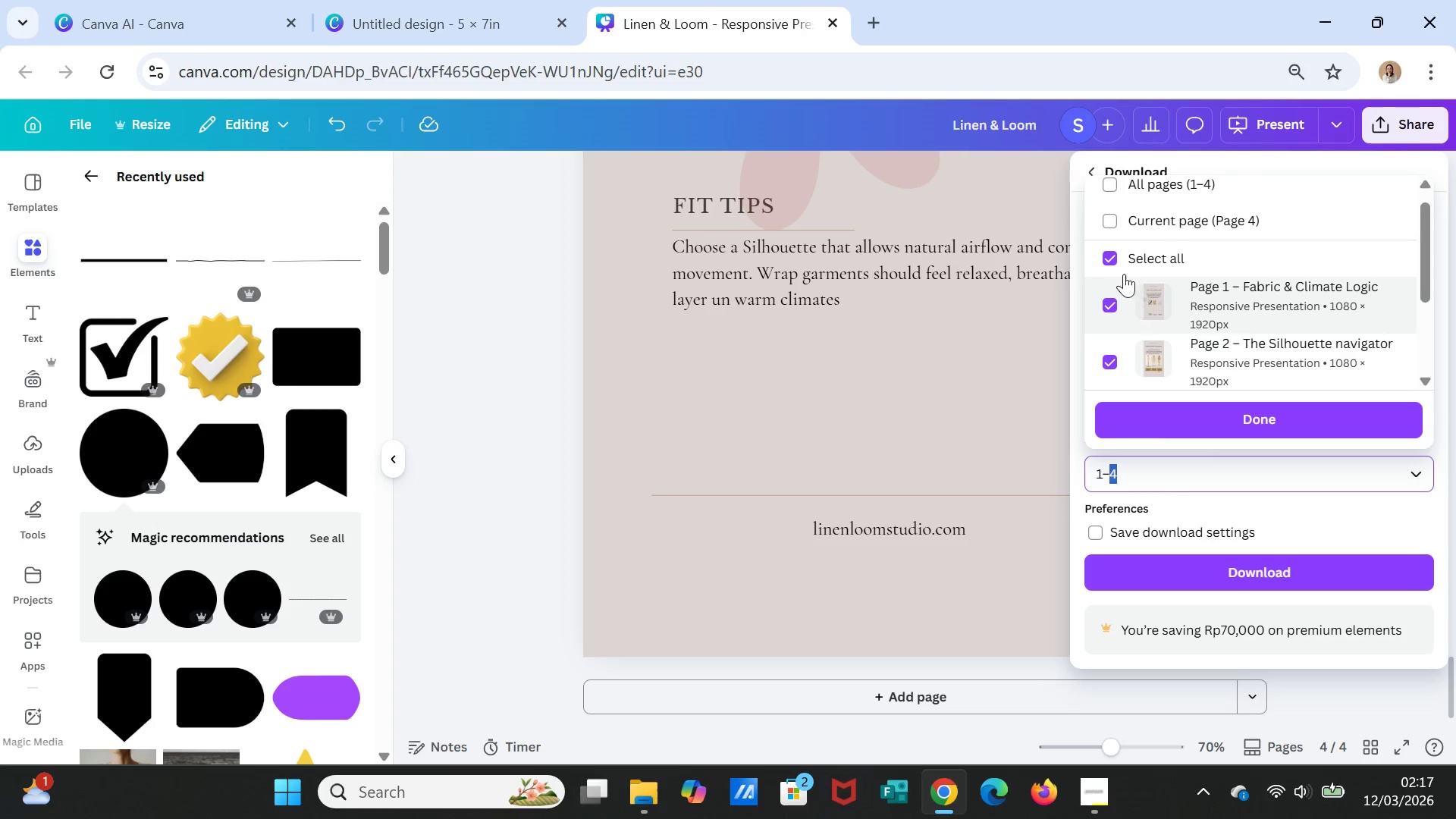 
left_click([1116, 249])
 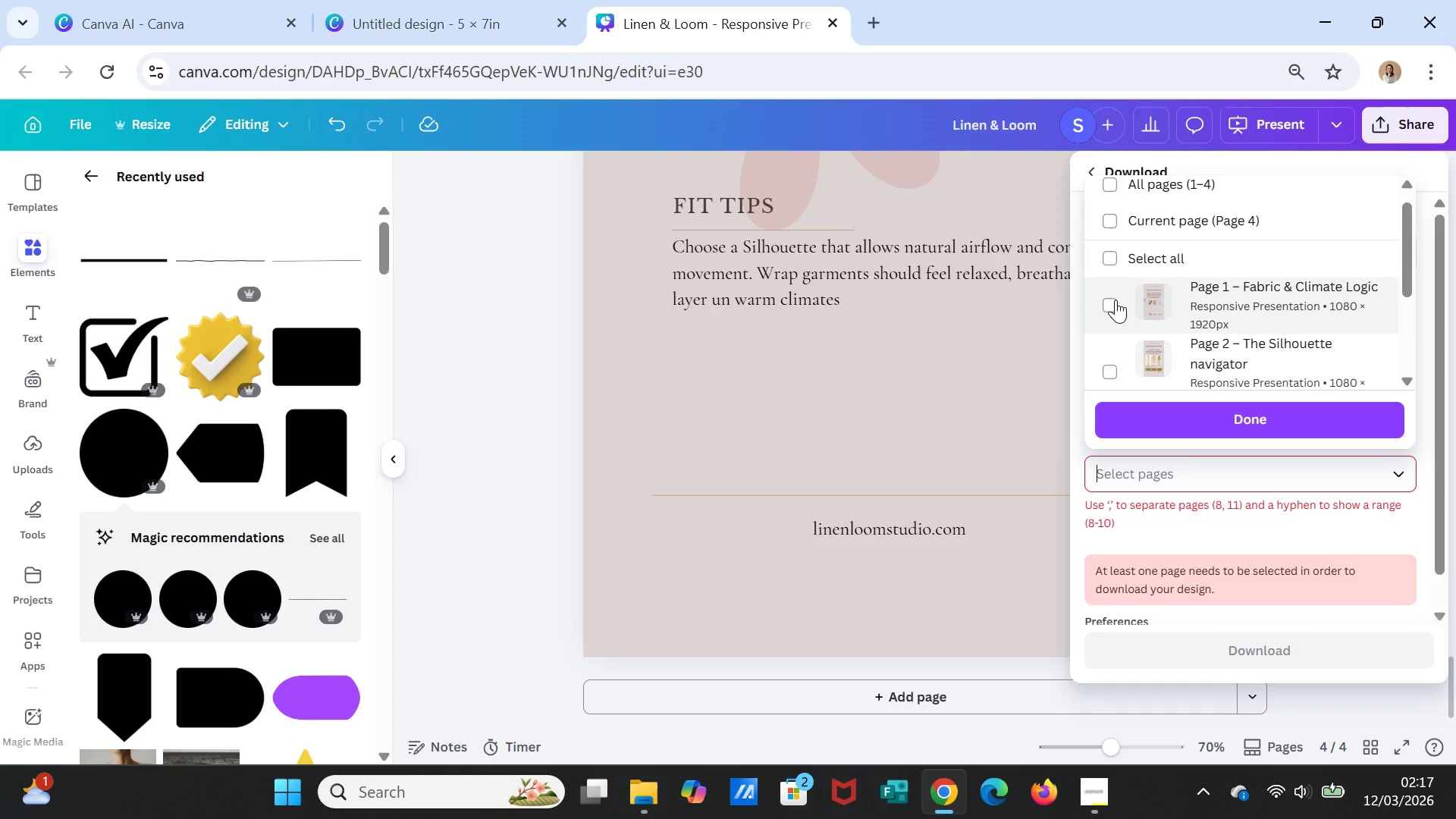 
left_click([1116, 300])
 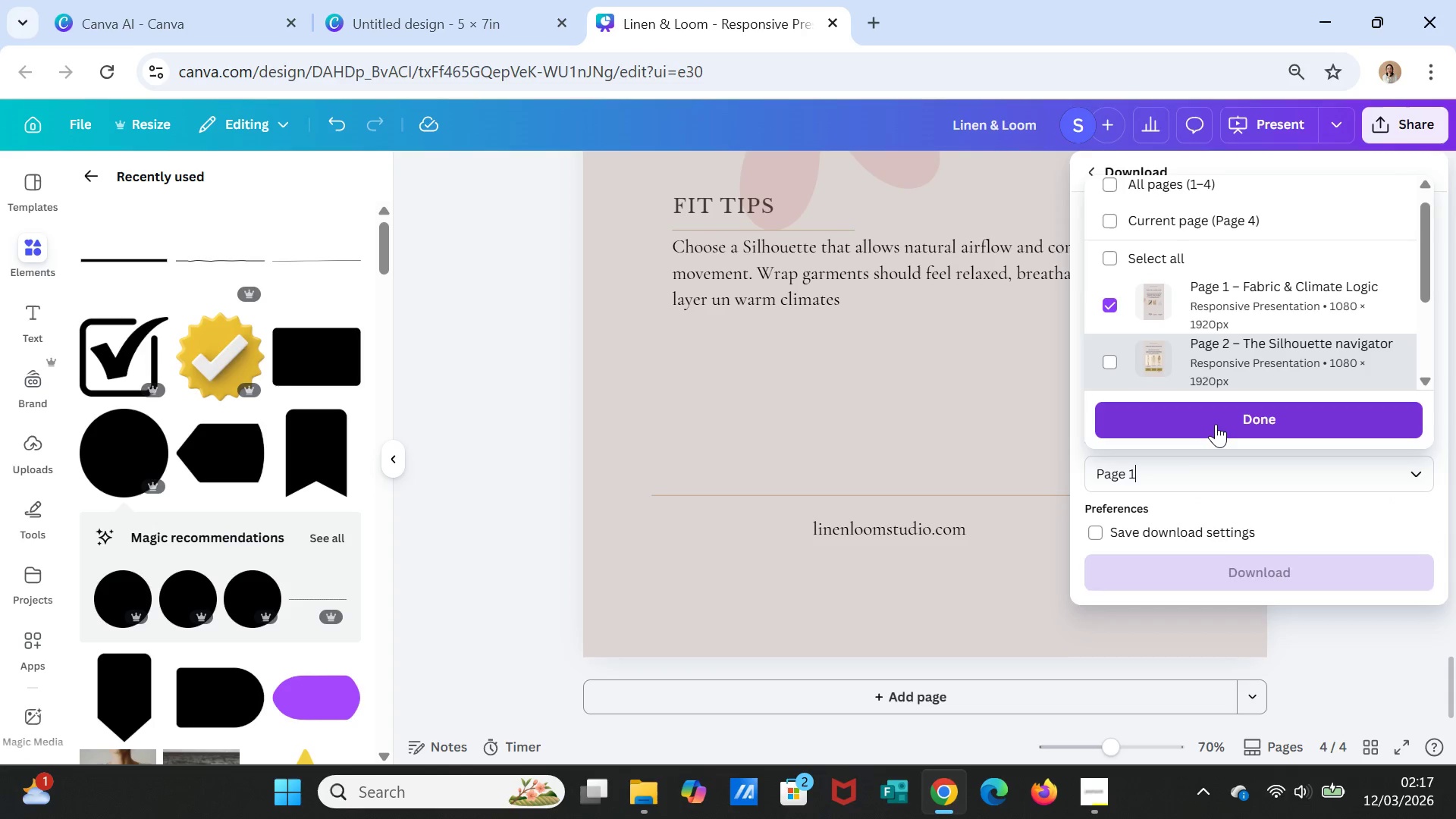 
left_click([1216, 424])
 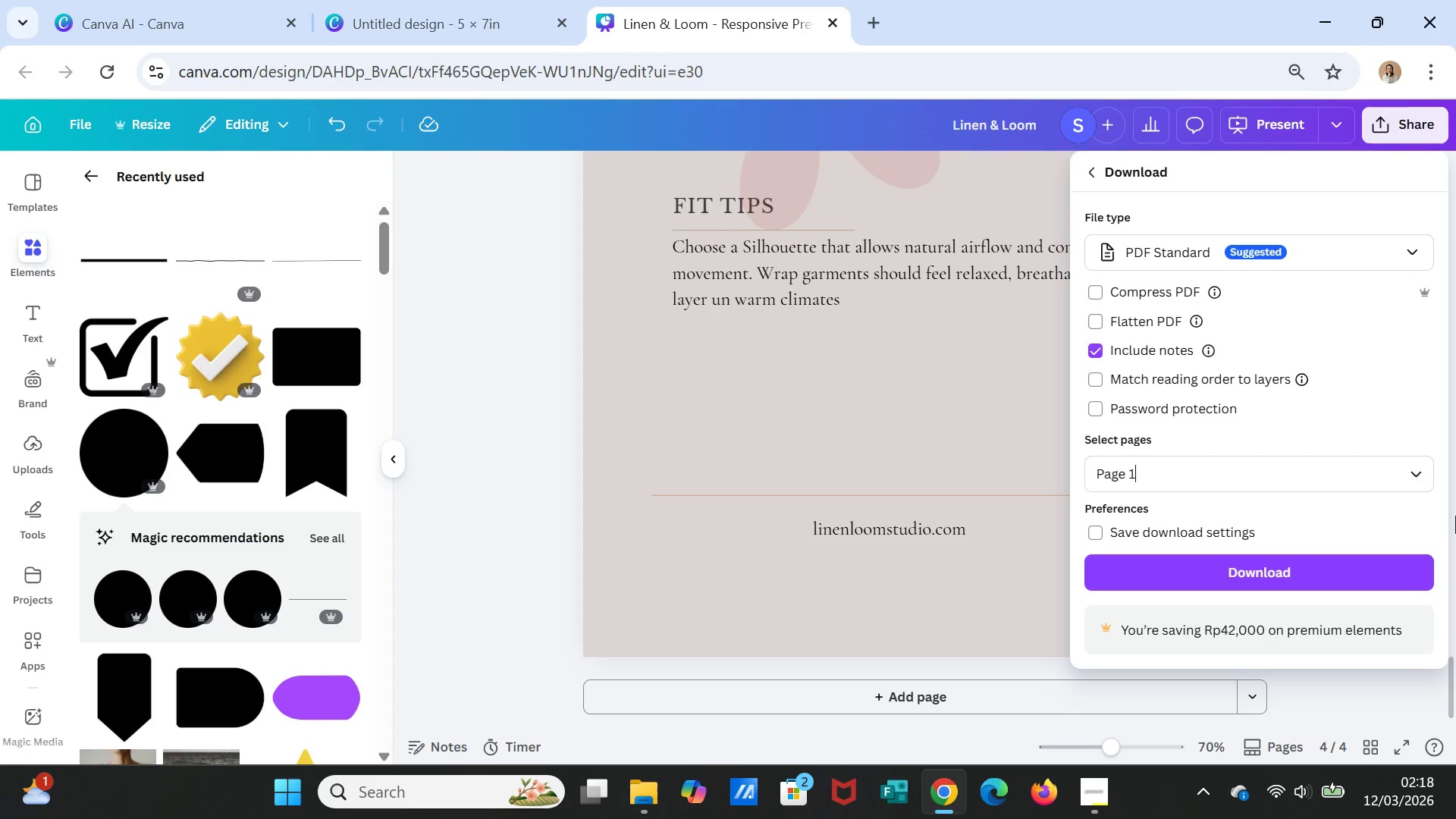 
wait(14.84)
 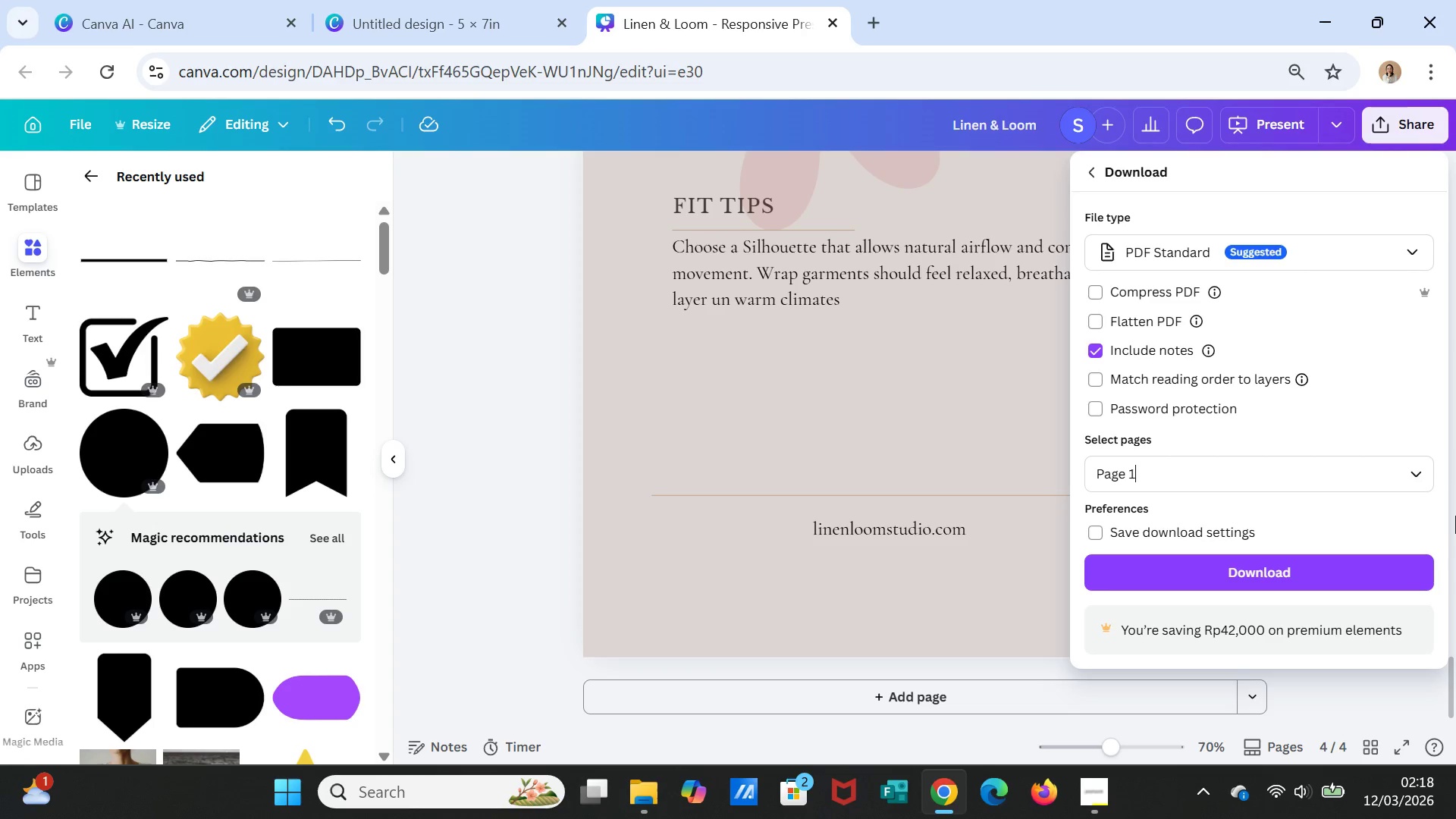 
left_click([1093, 783])